 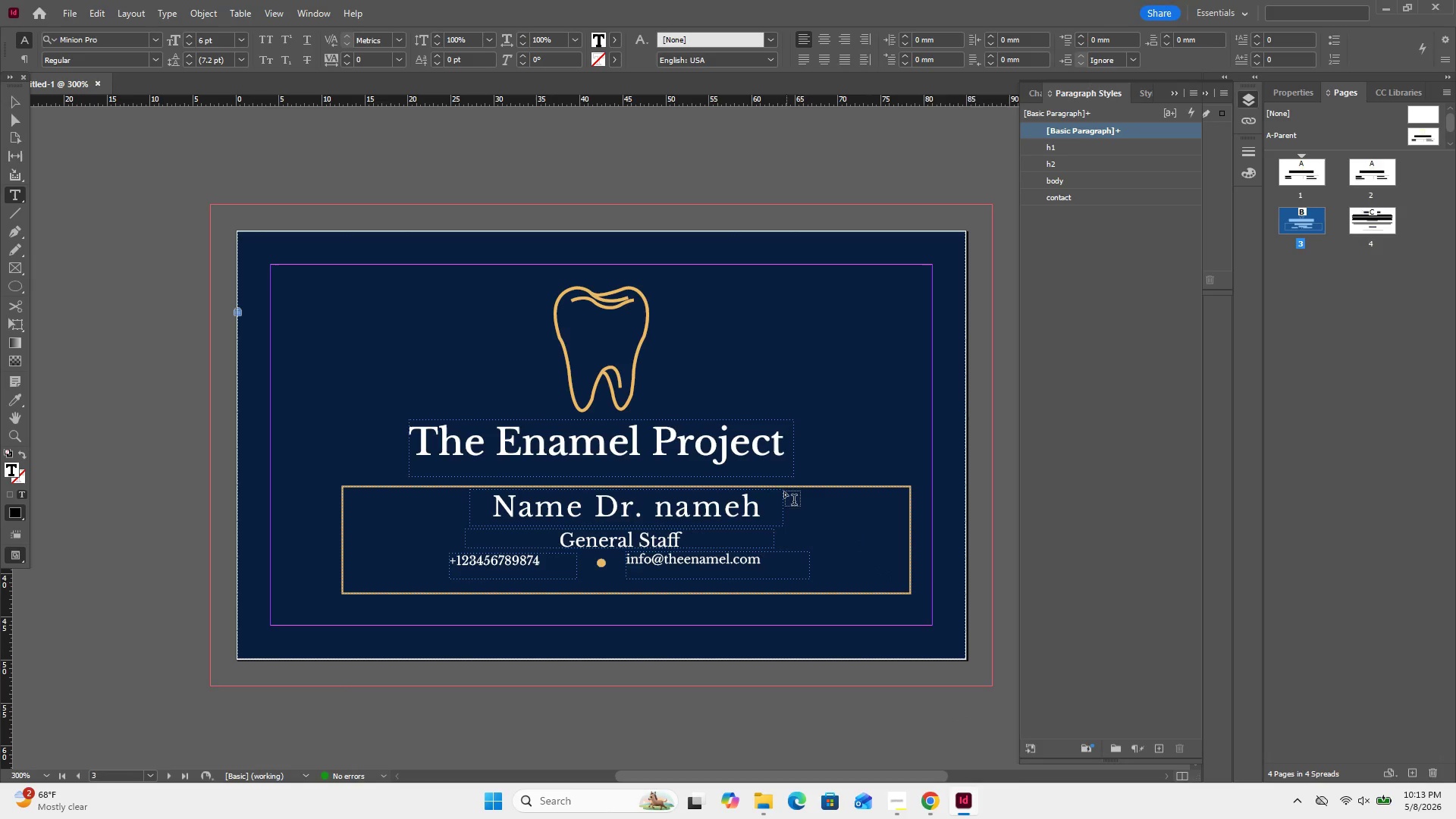 
double_click([648, 532])
 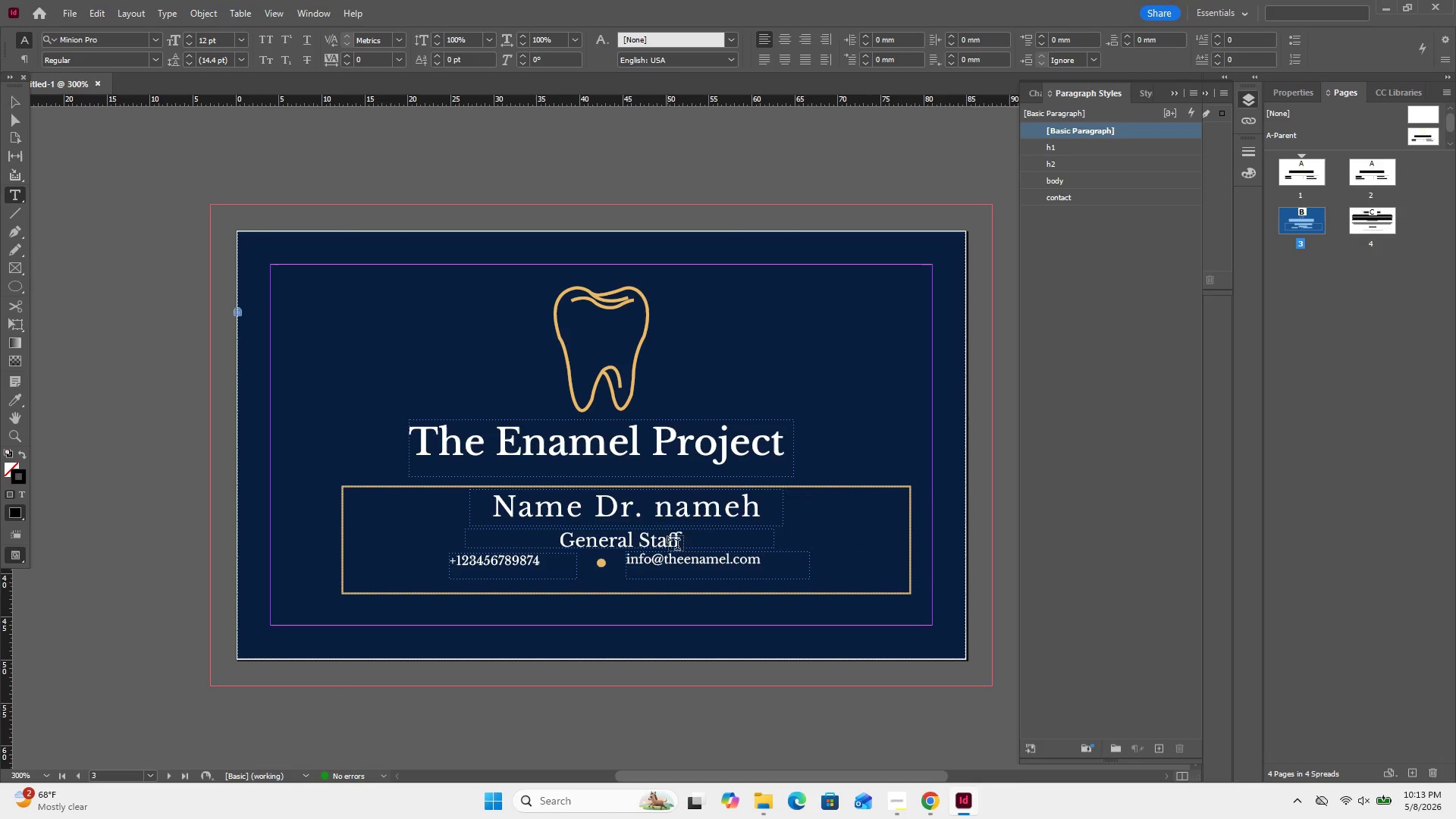 
double_click([667, 531])
 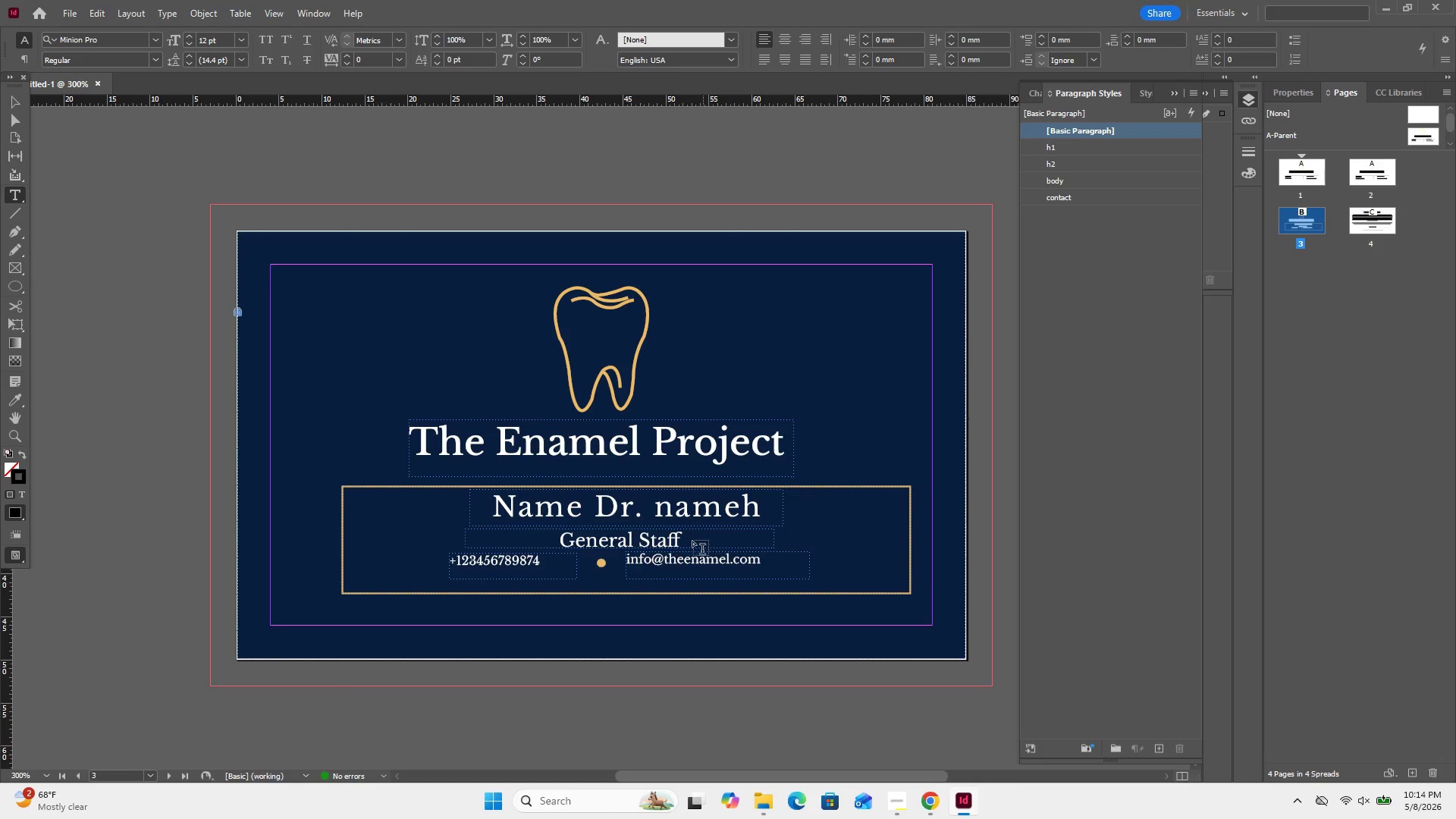 
left_click([673, 535])
 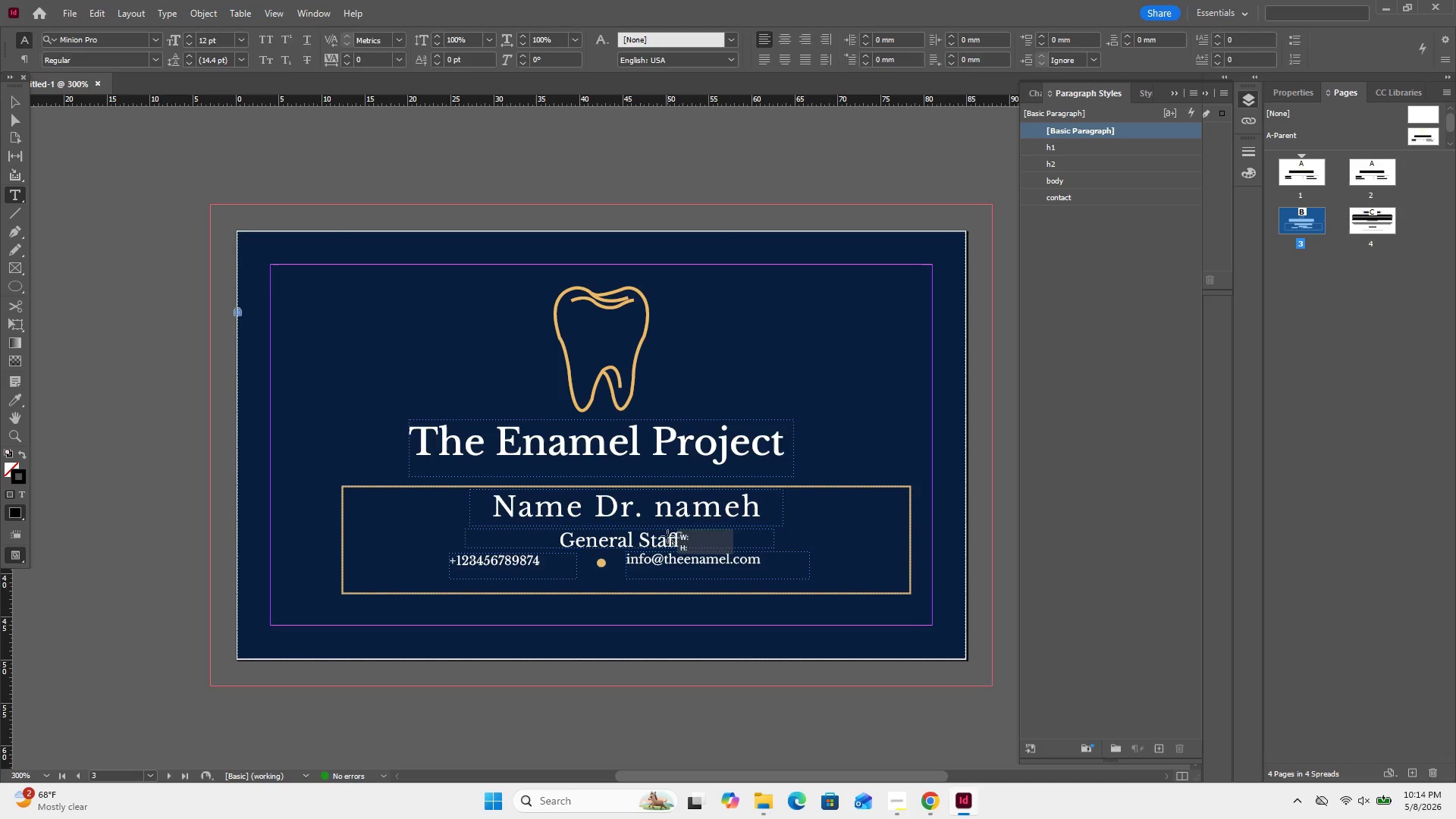 
double_click([667, 536])
 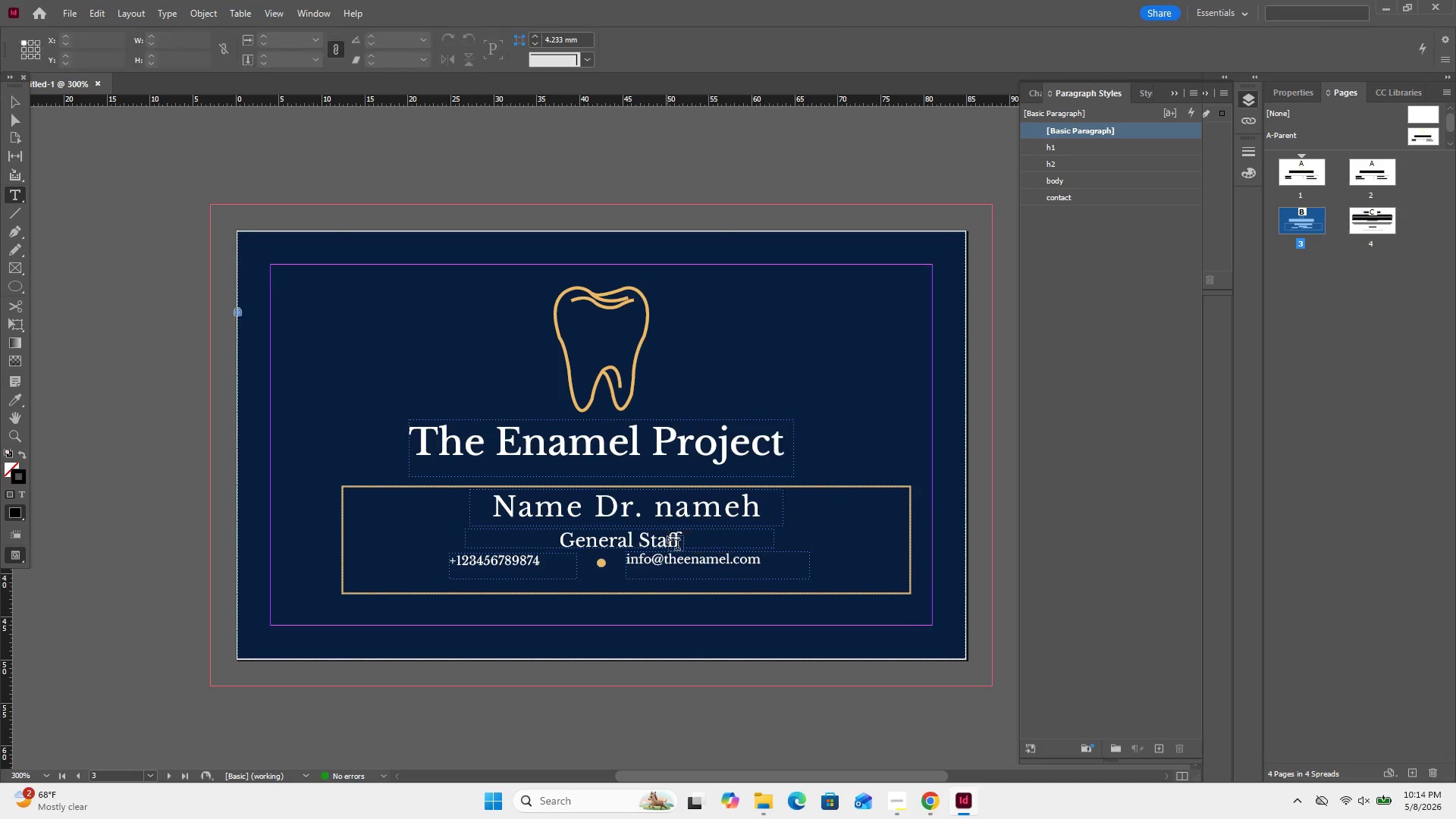 
triple_click([667, 536])
 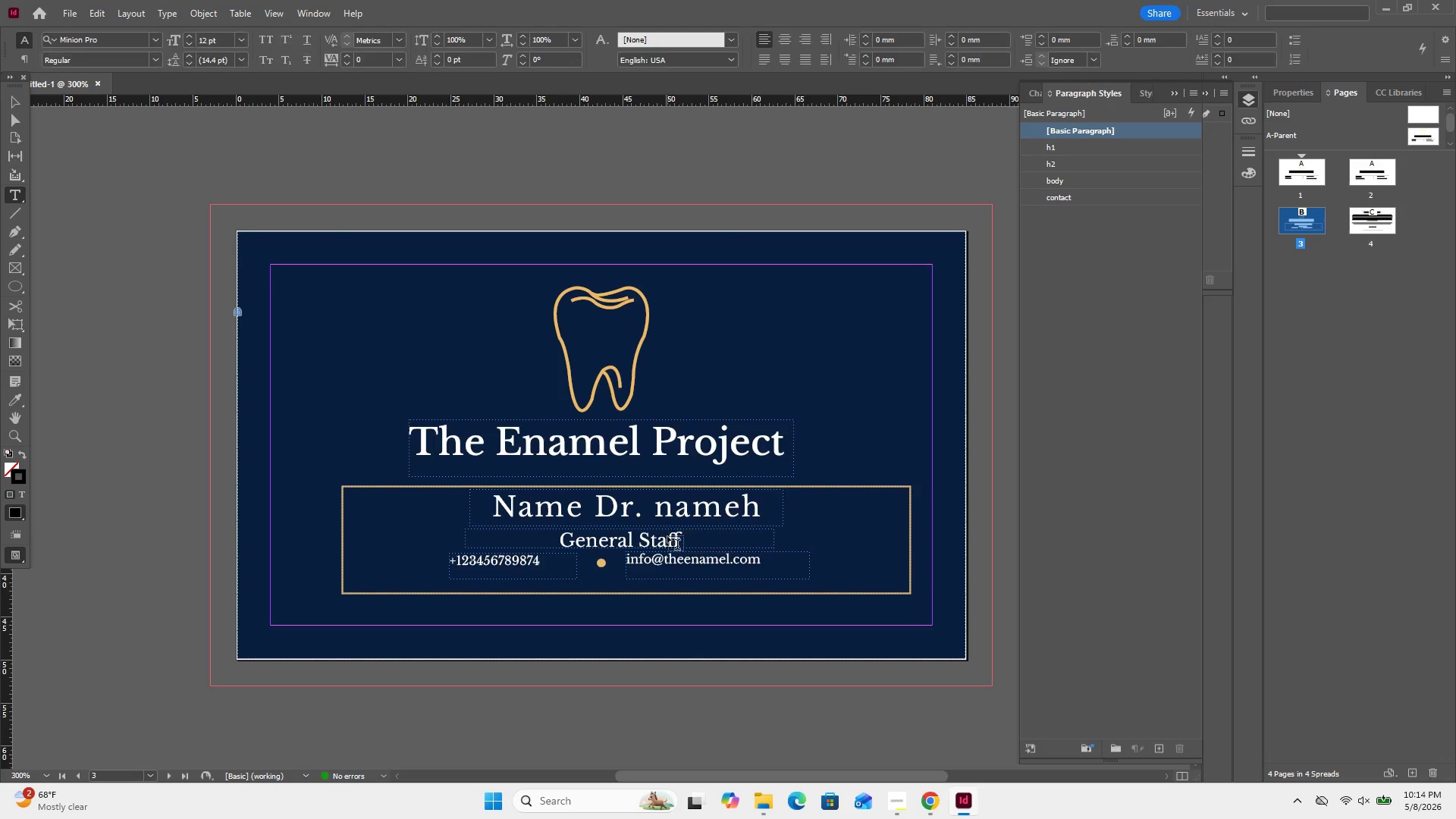 
triple_click([667, 536])
 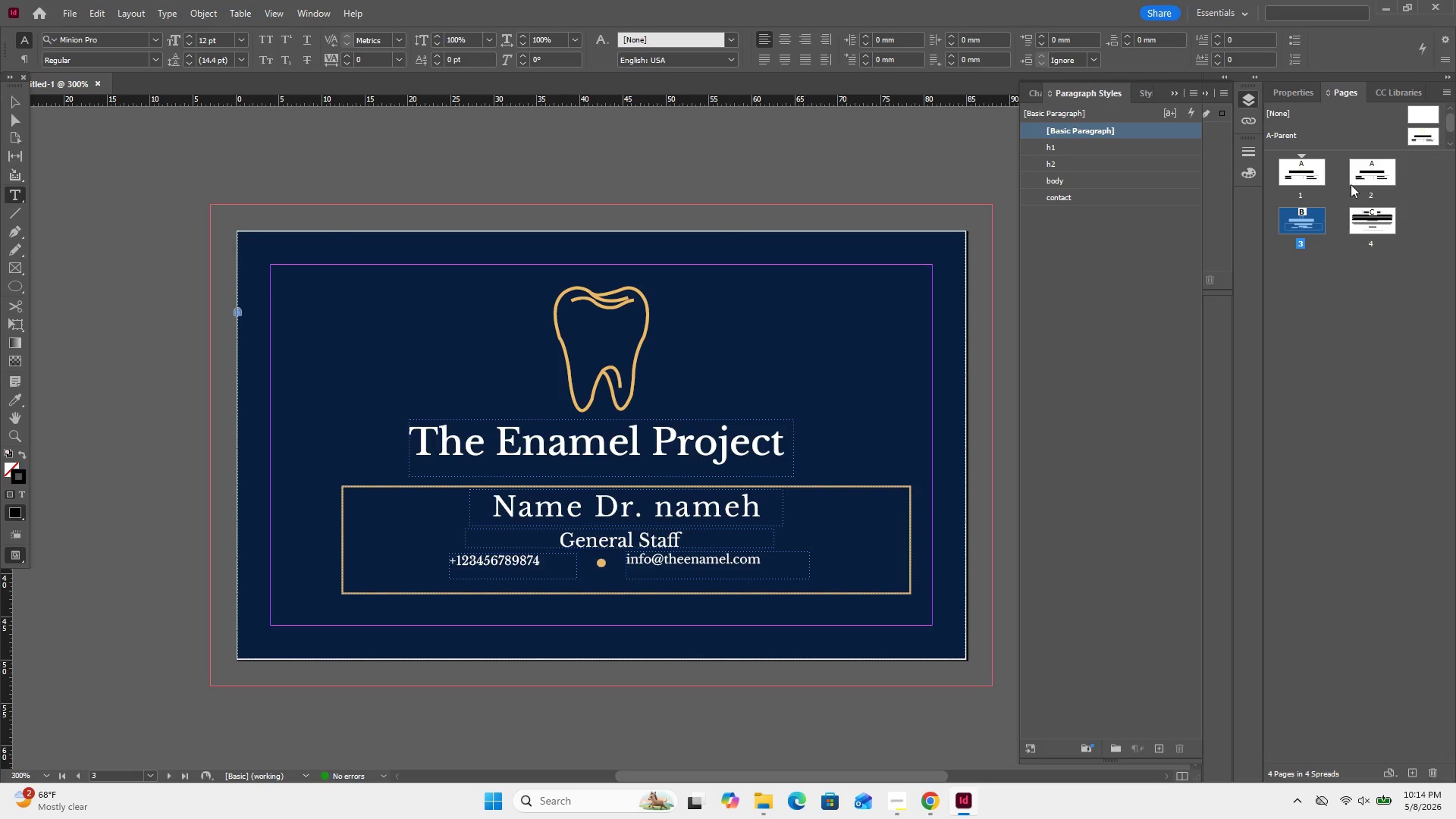 
right_click([1302, 211])
 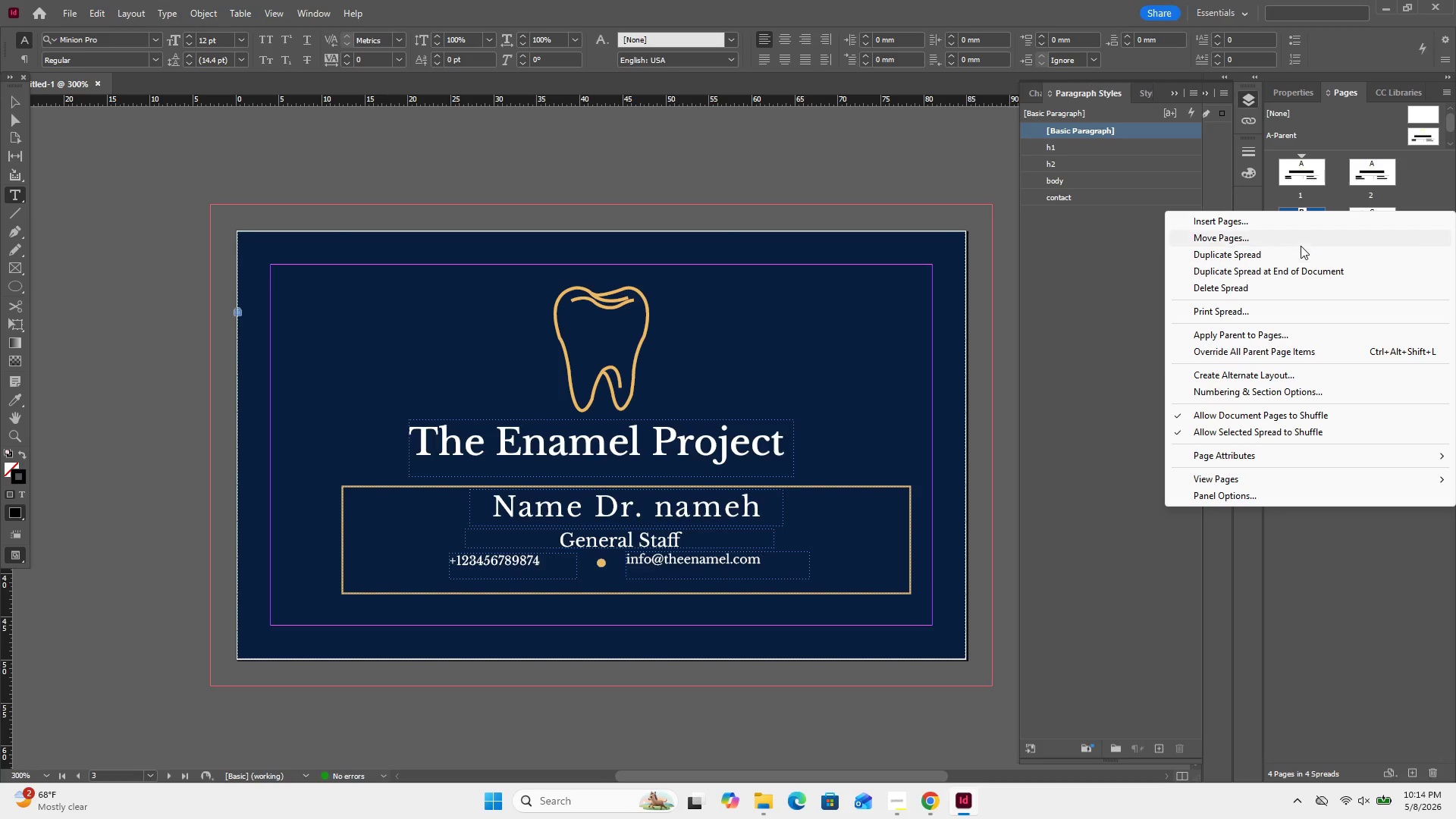 
wait(11.3)
 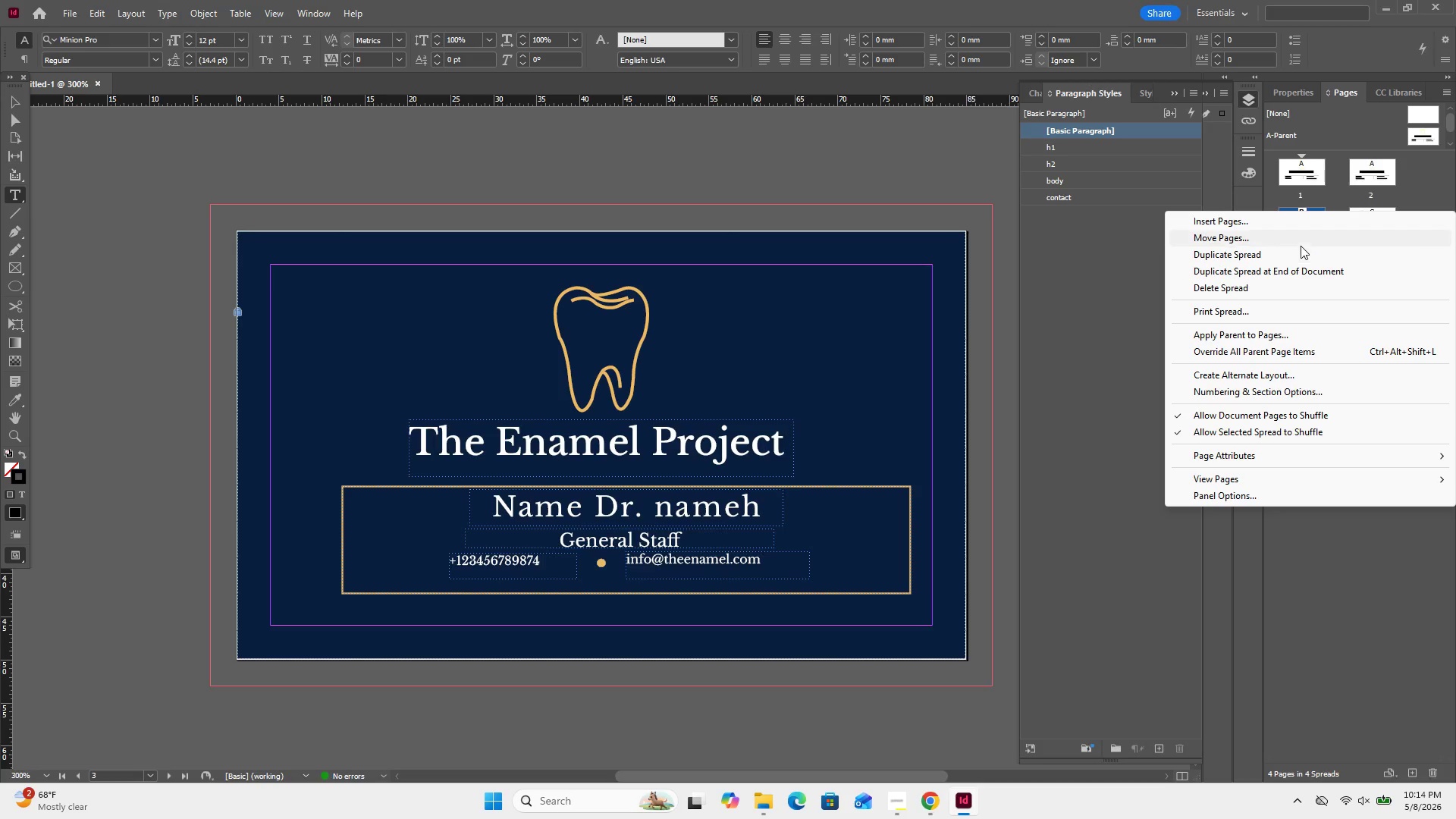 
left_click([1284, 350])
 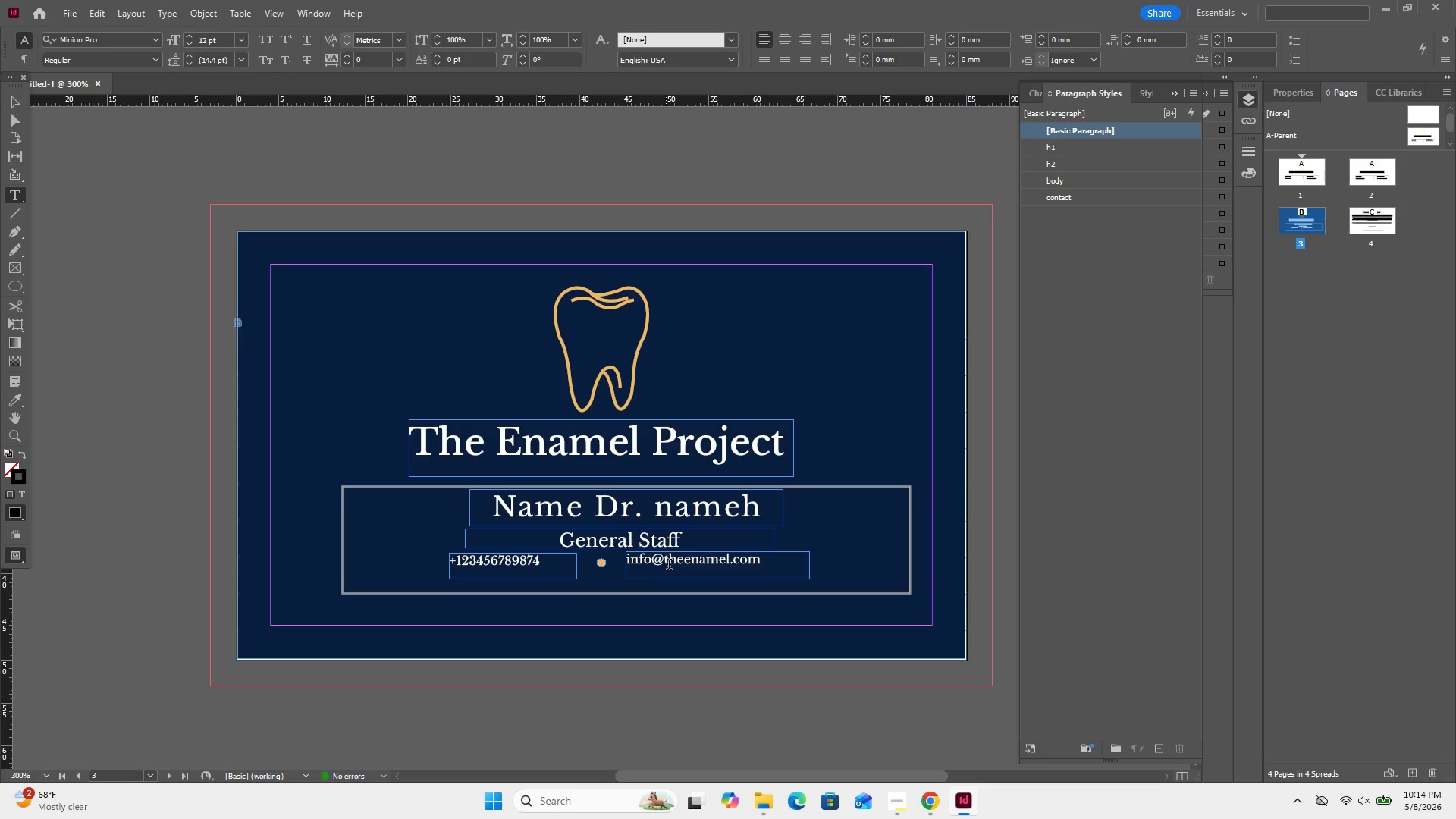 
wait(5.56)
 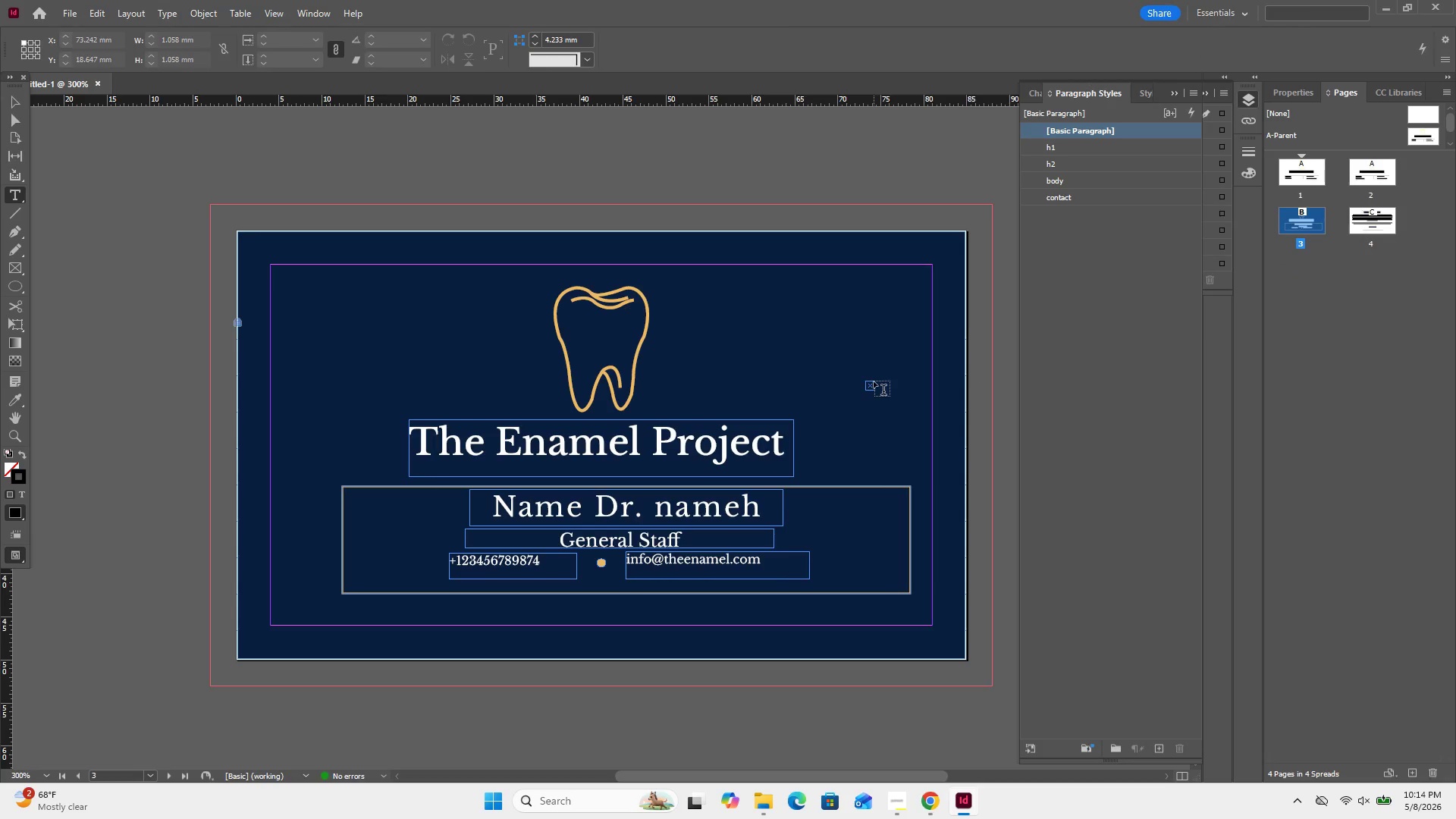 
left_click_drag(start_coordinate=[685, 541], to_coordinate=[554, 519])
 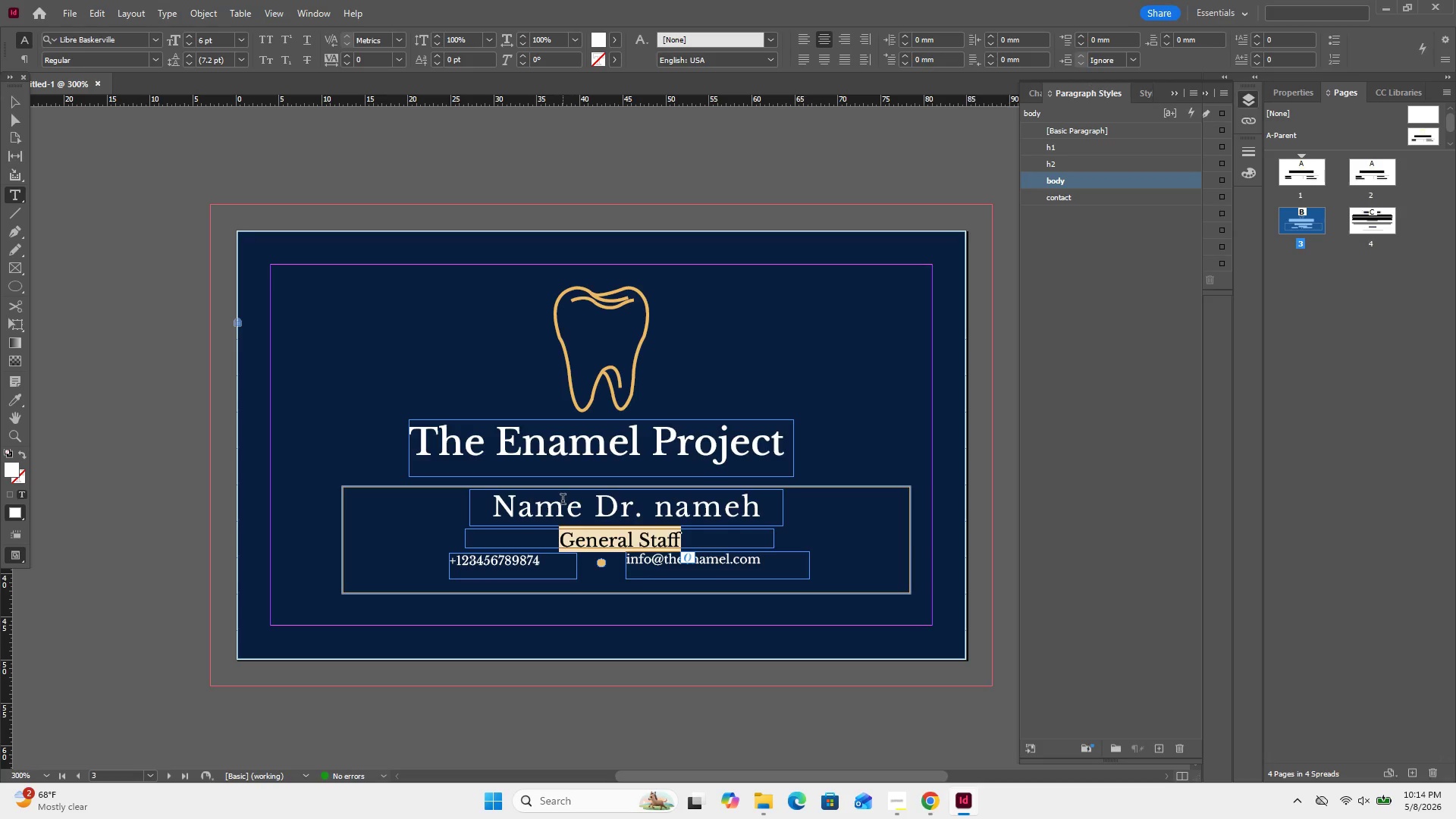 
key(Control+V)
 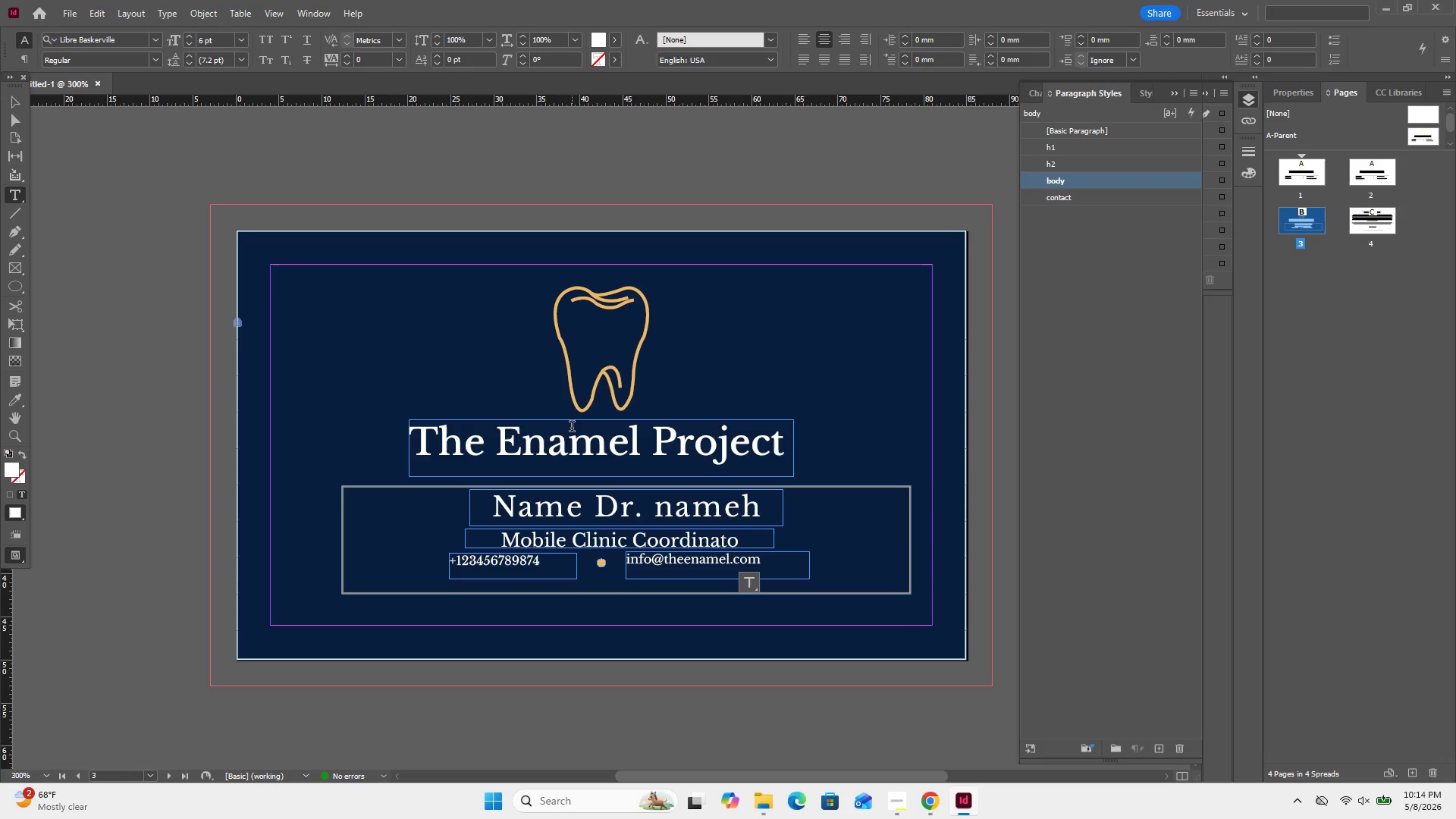 
type(rtr)
key(Backspace)
key(Backspace)
type(r )
 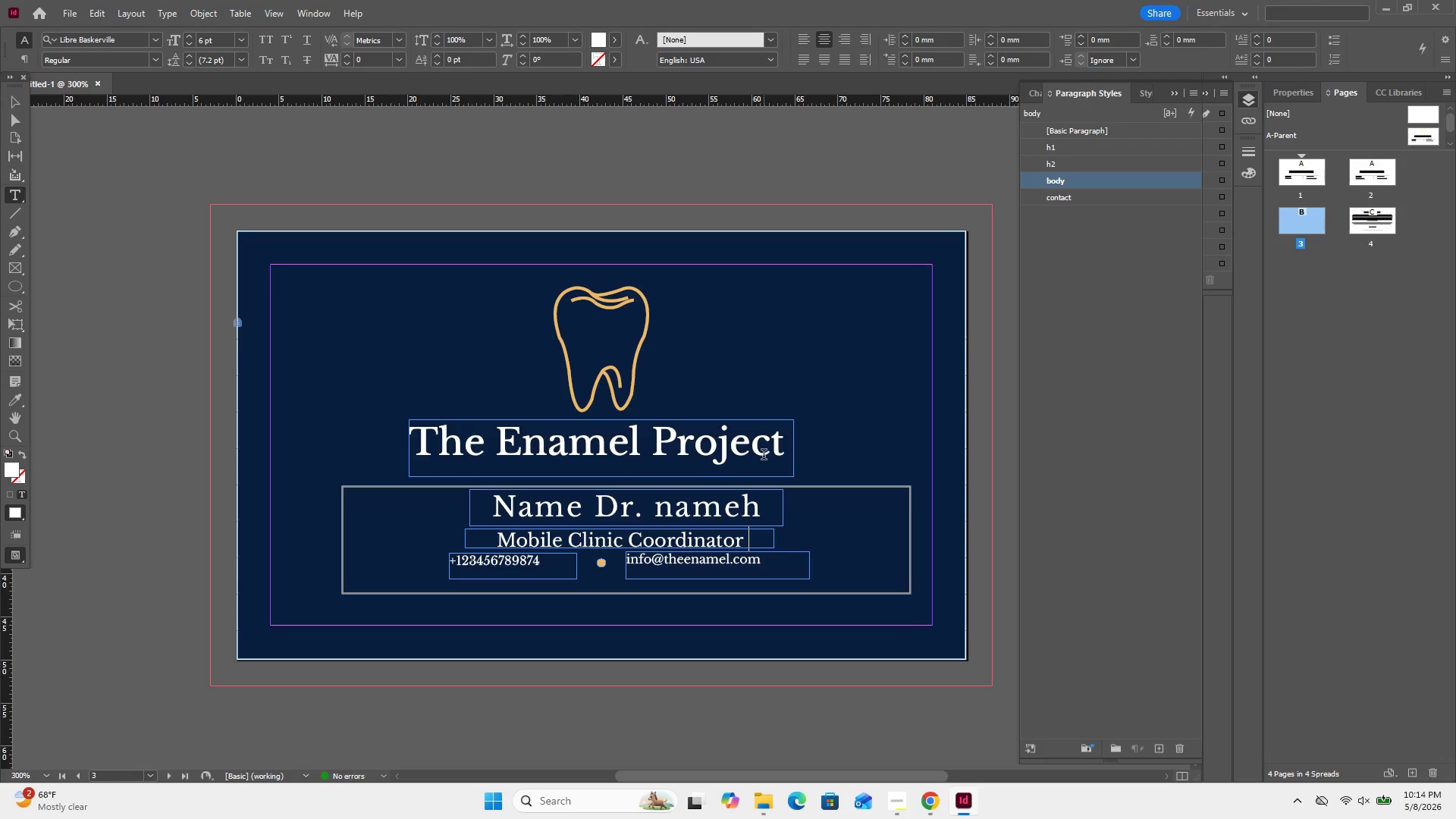 
wait(9.6)
 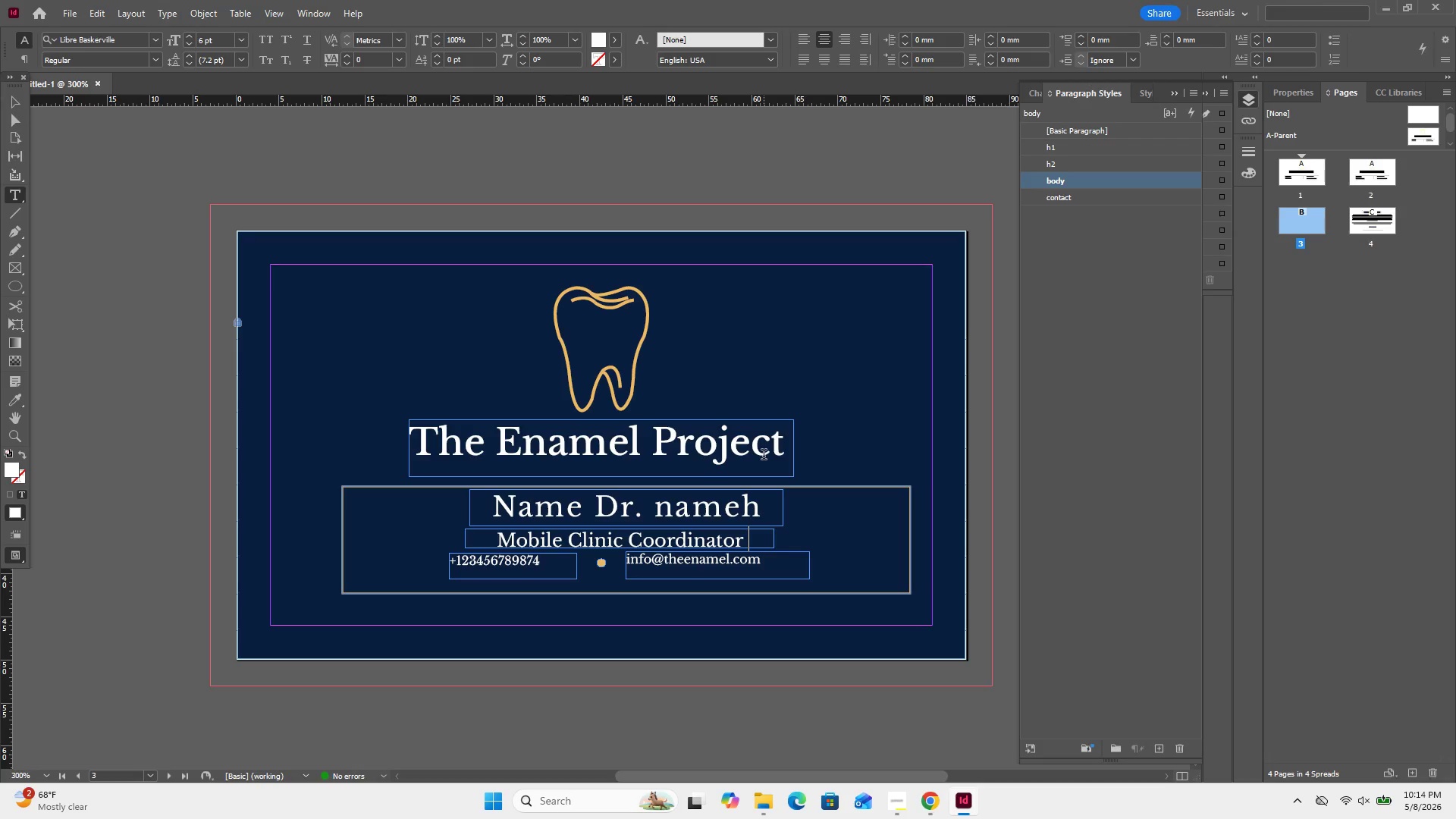 
mouse_move([941, 806])
 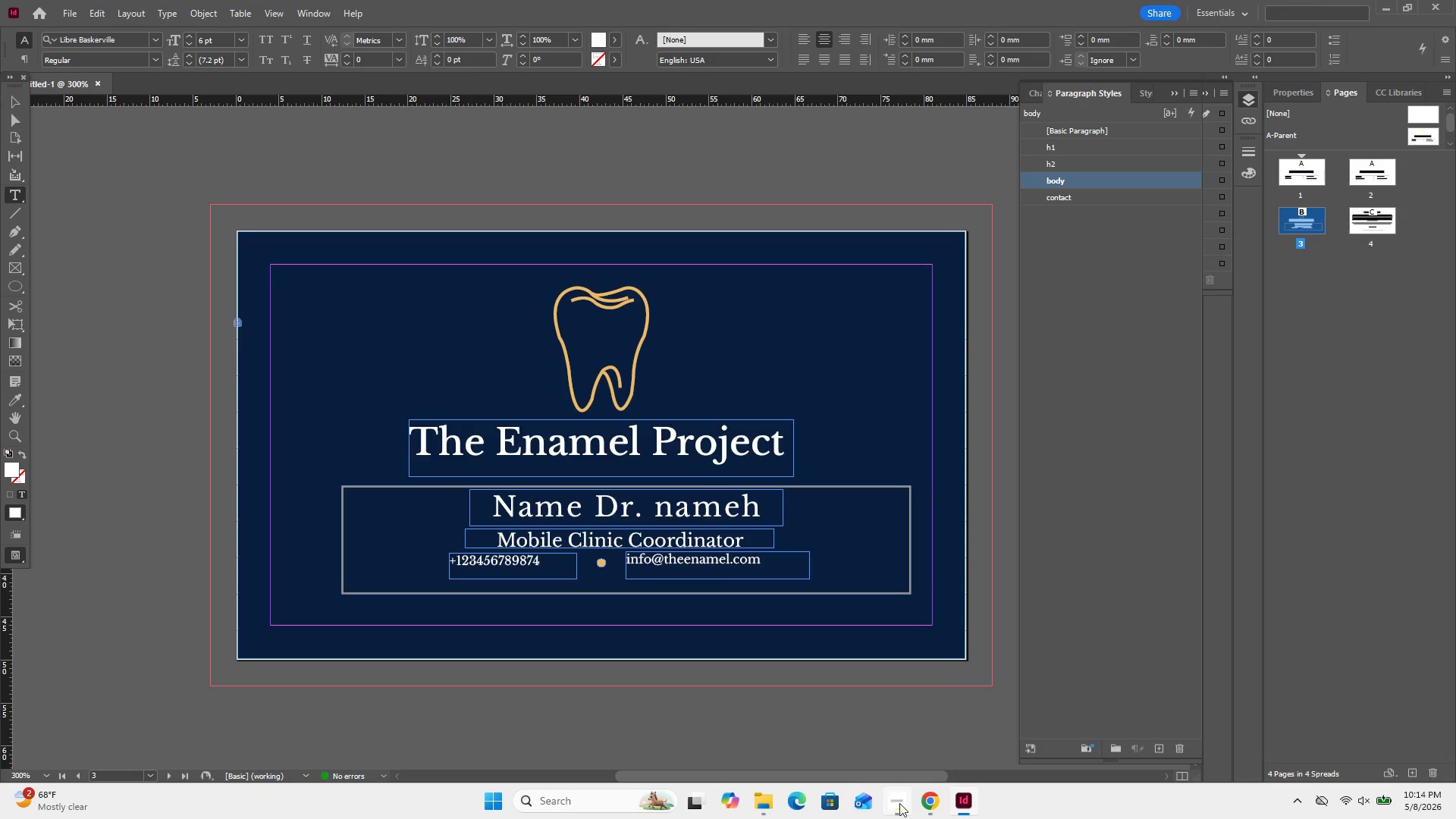 
left_click([902, 805])